 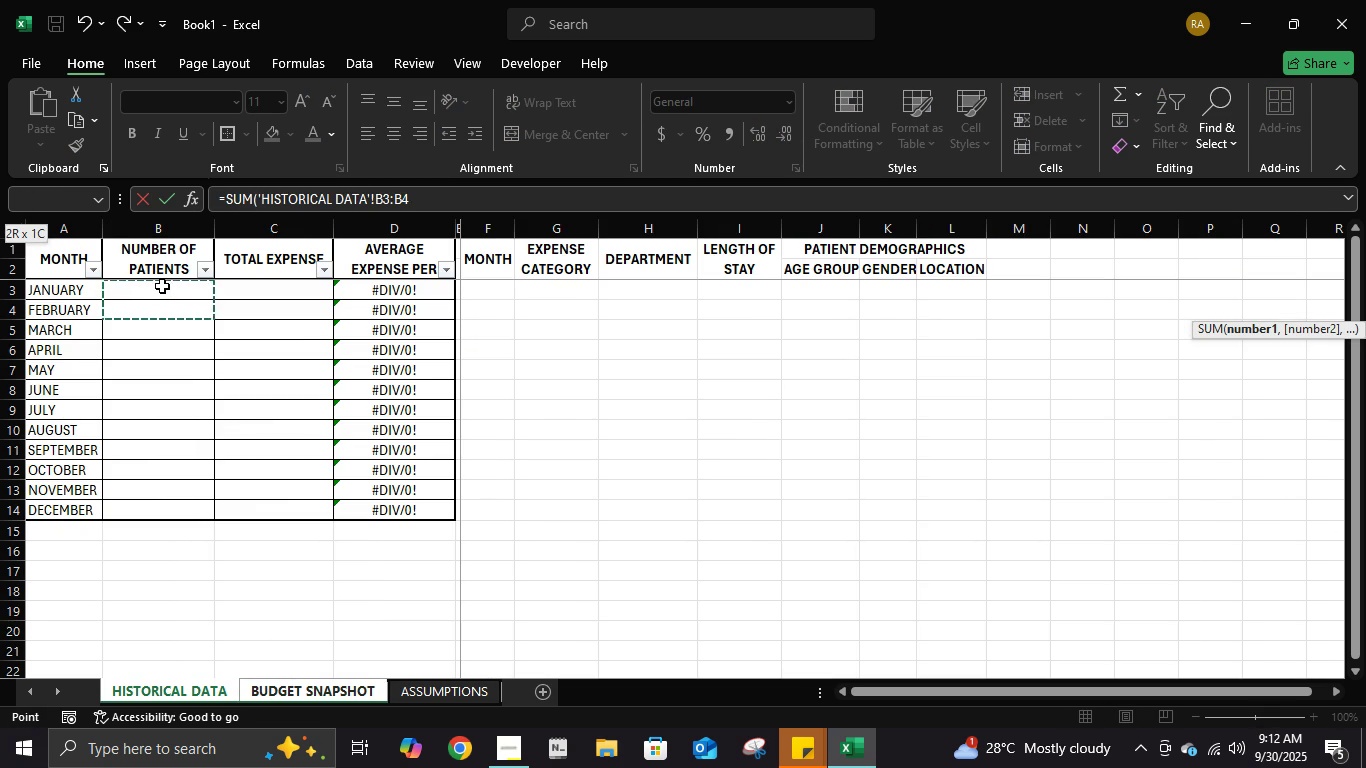 
key(Shift+ArrowDown)
 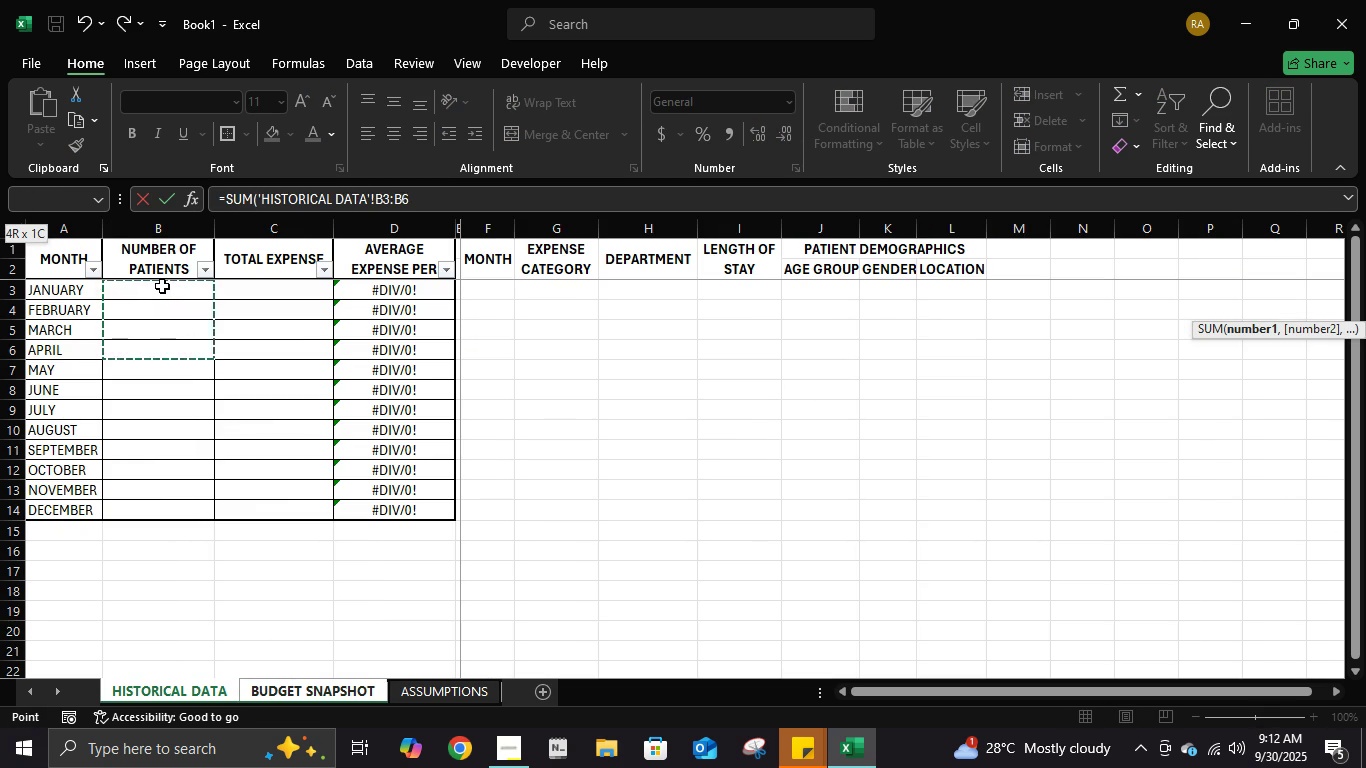 
key(Shift+ArrowDown)
 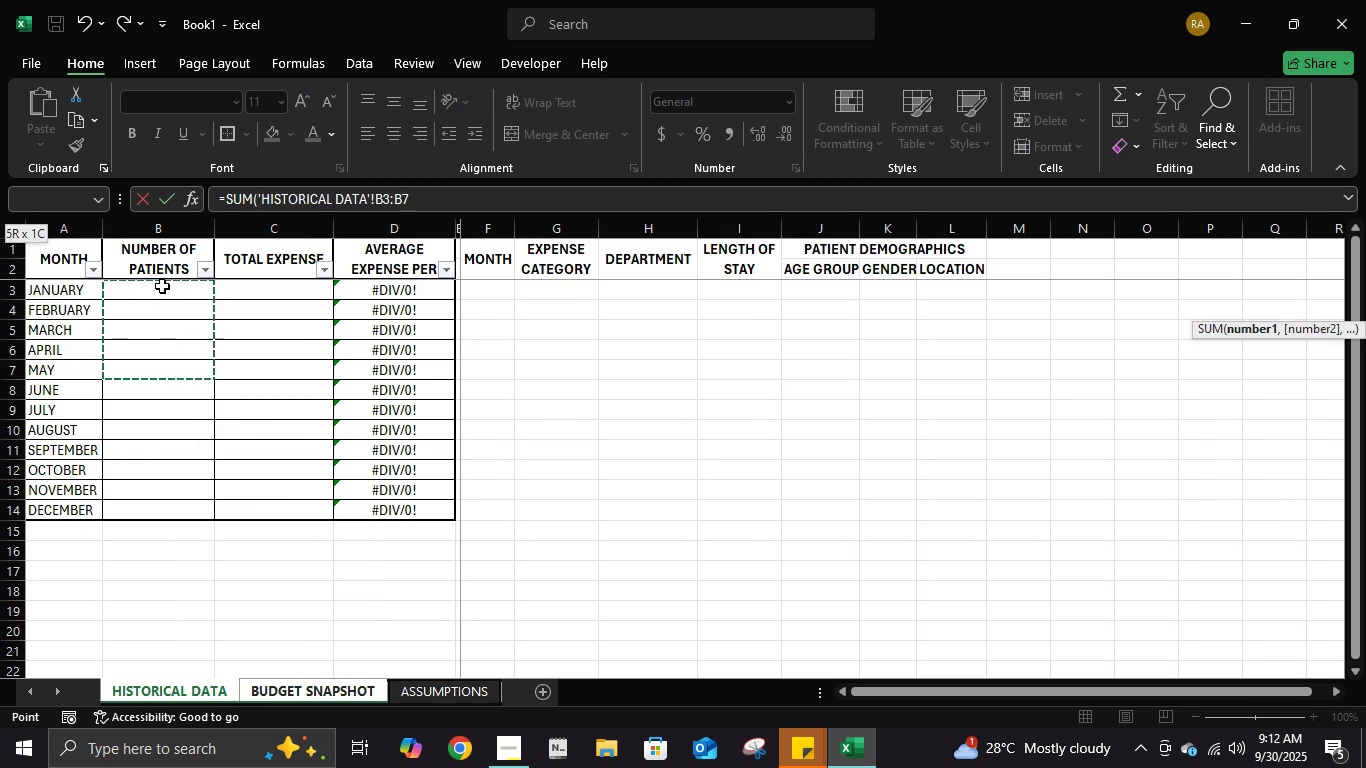 
key(Shift+ArrowDown)
 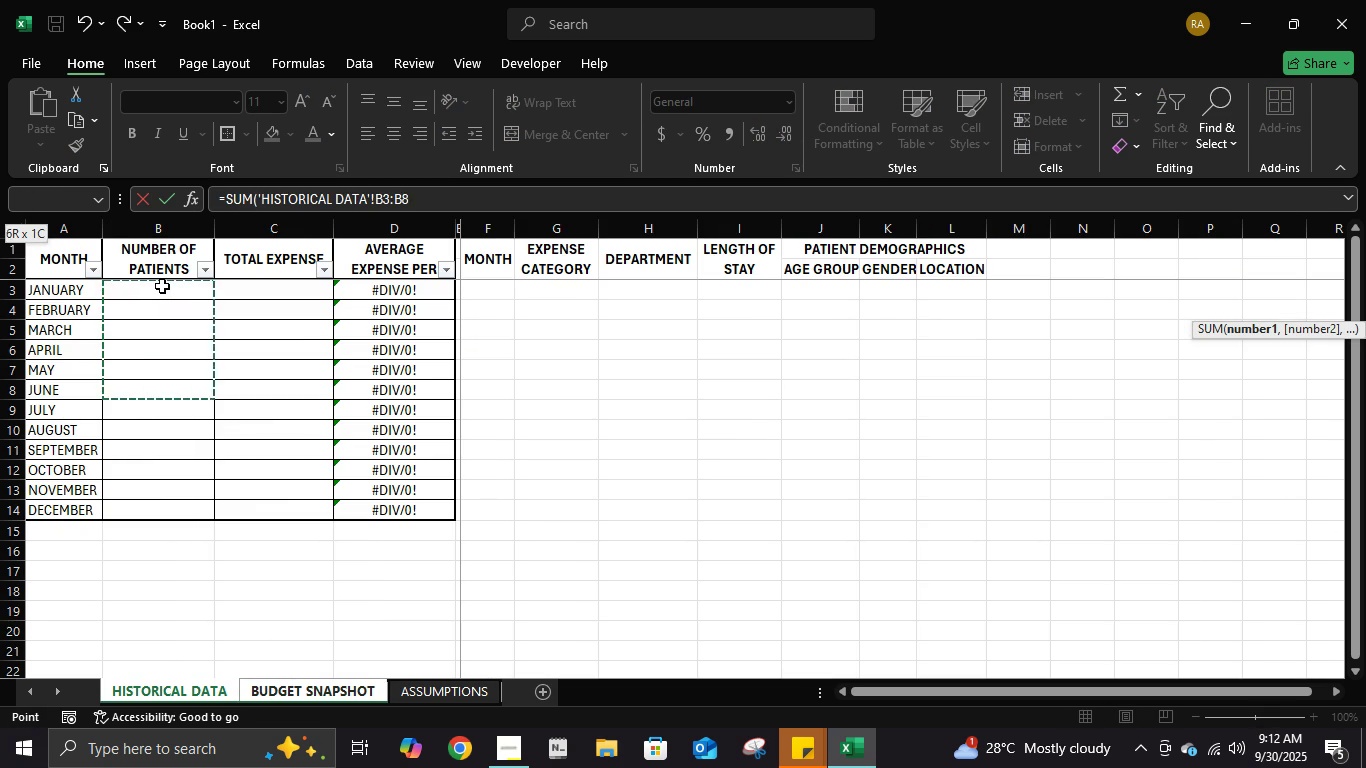 
key(Shift+ArrowDown)
 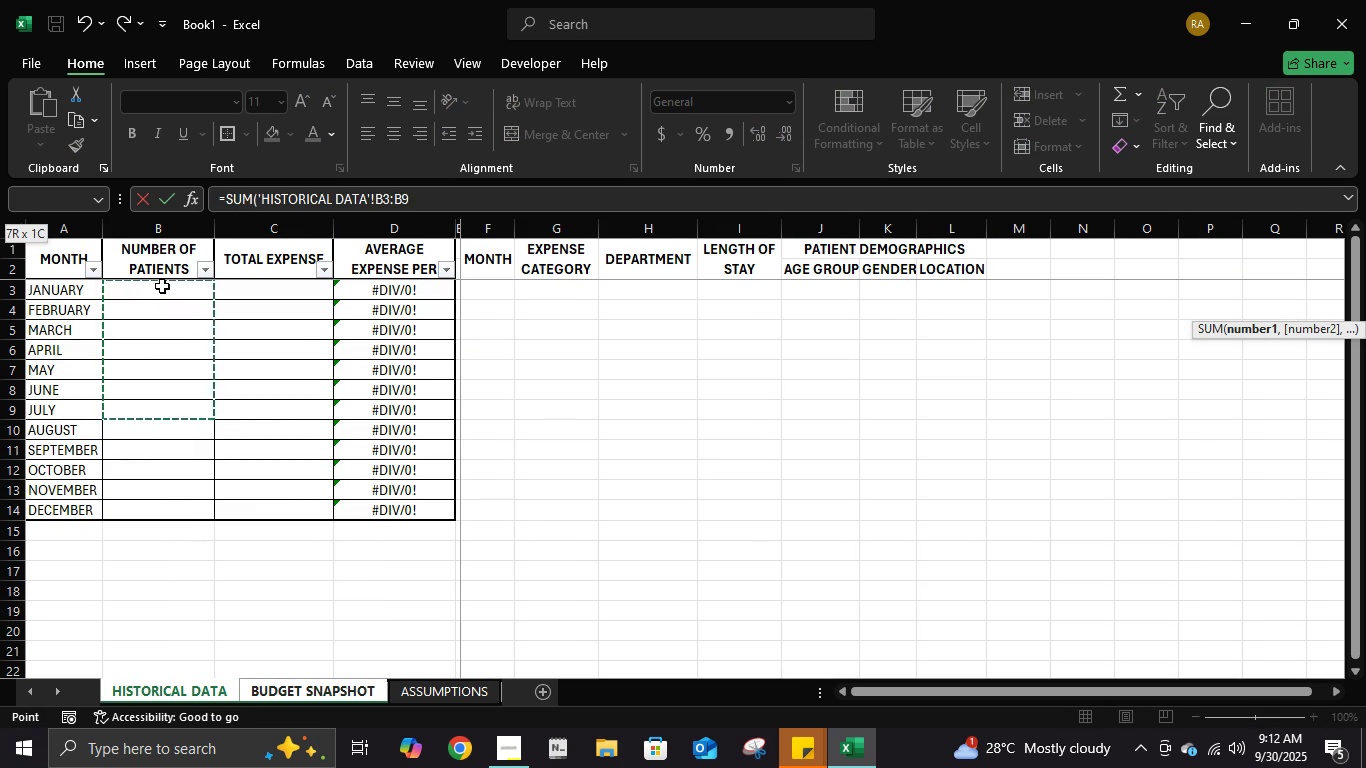 
key(Shift+ArrowDown)
 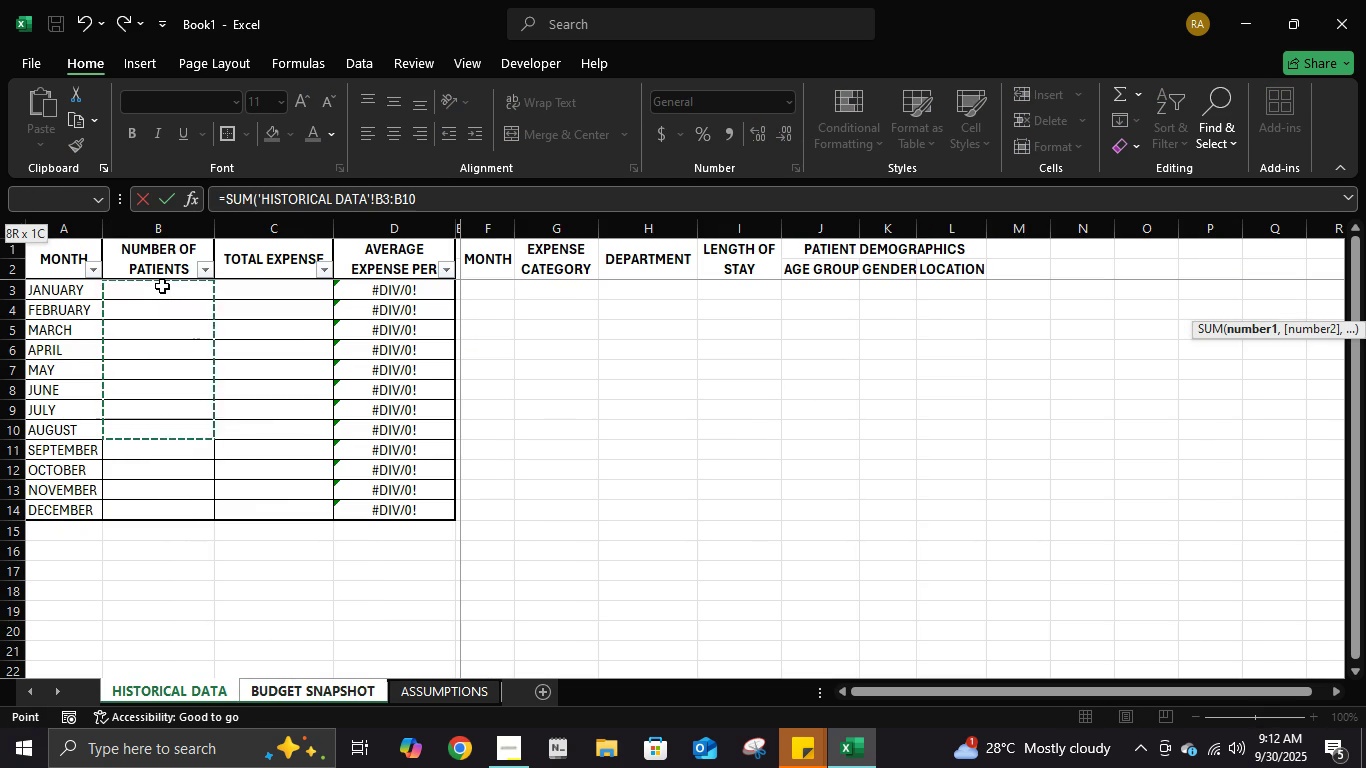 
key(Shift+ArrowDown)
 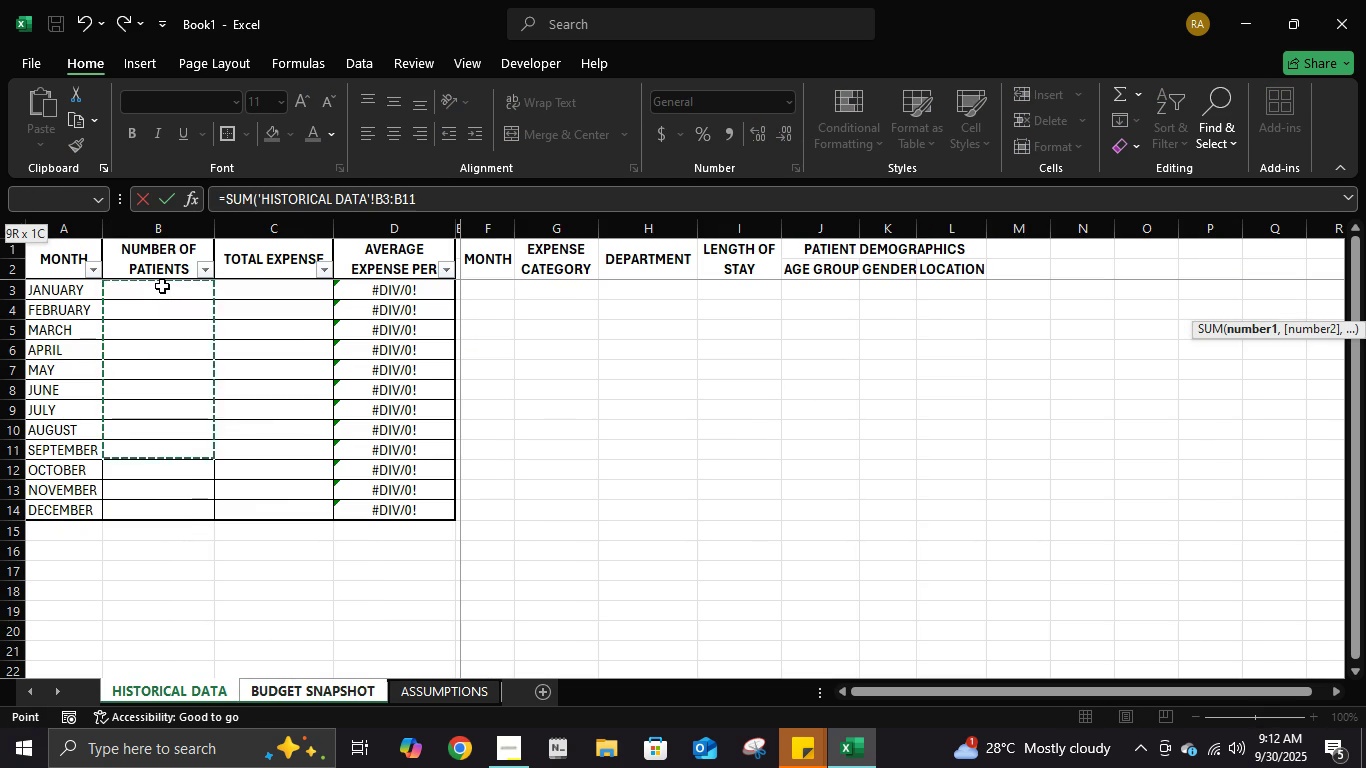 
key(Shift+ArrowDown)
 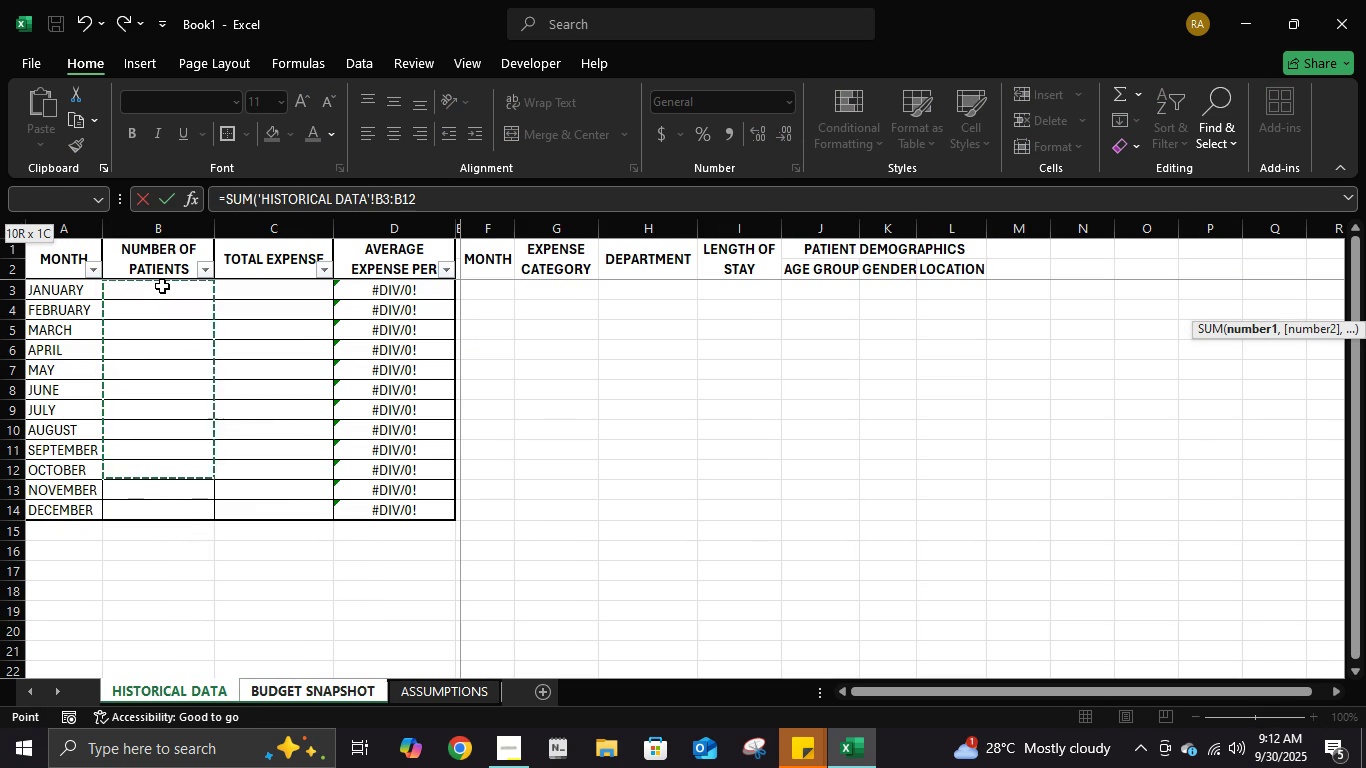 
key(Shift+ArrowDown)
 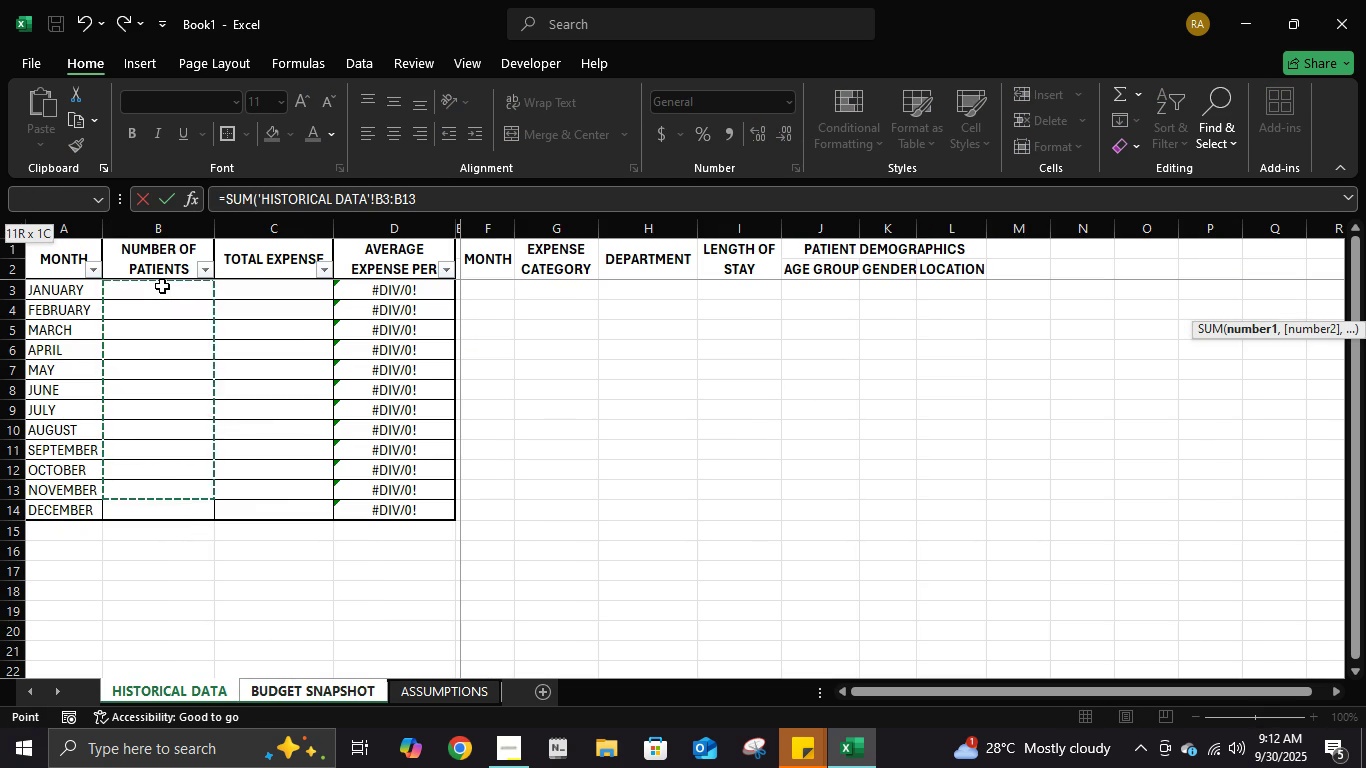 
key(Shift+ArrowDown)
 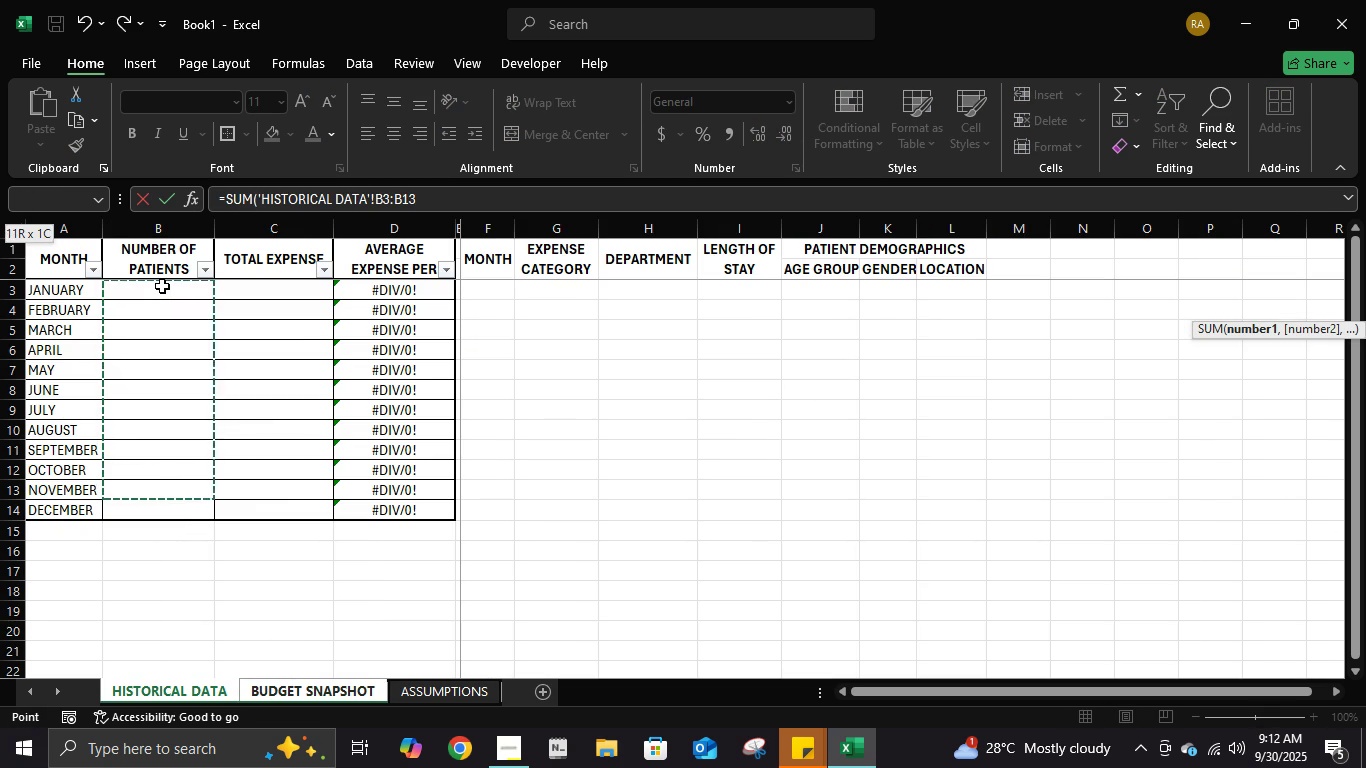 
key(Shift+ArrowDown)
 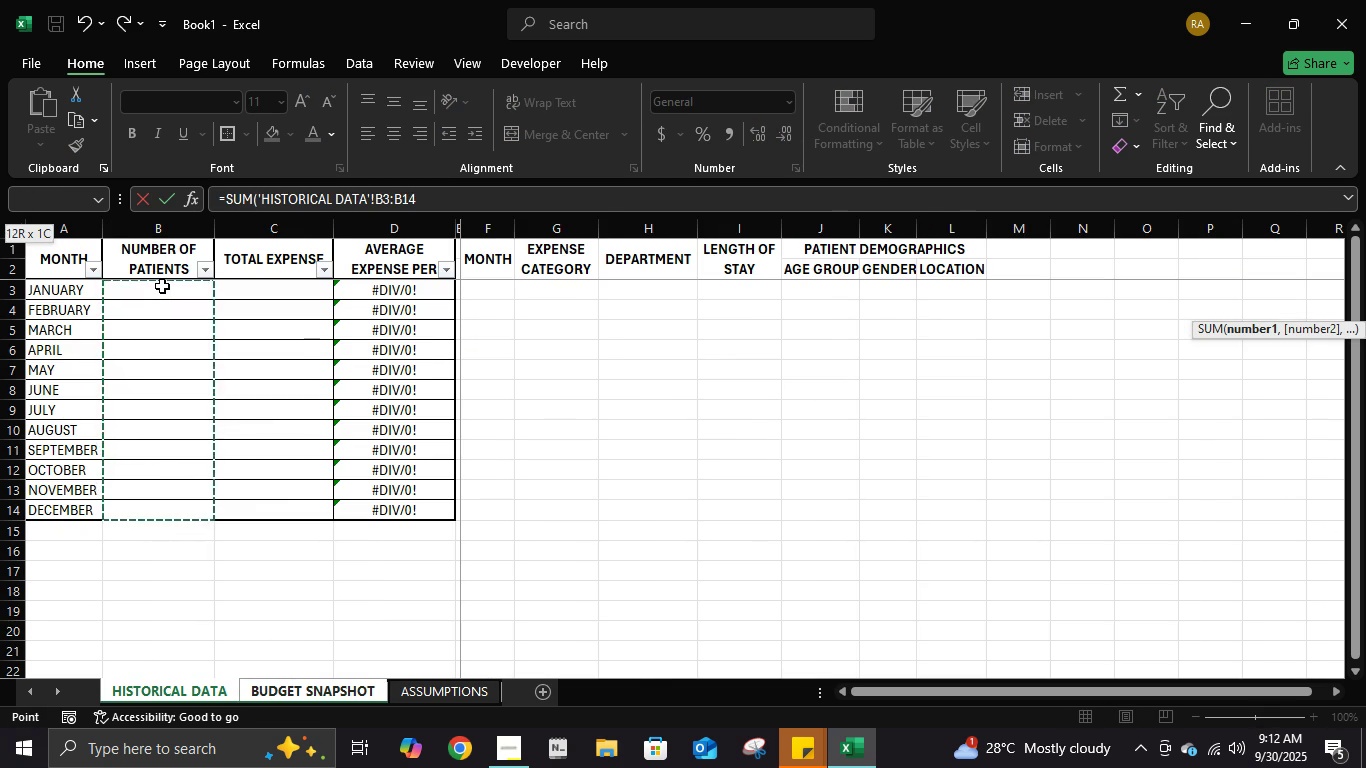 
key(Enter)
 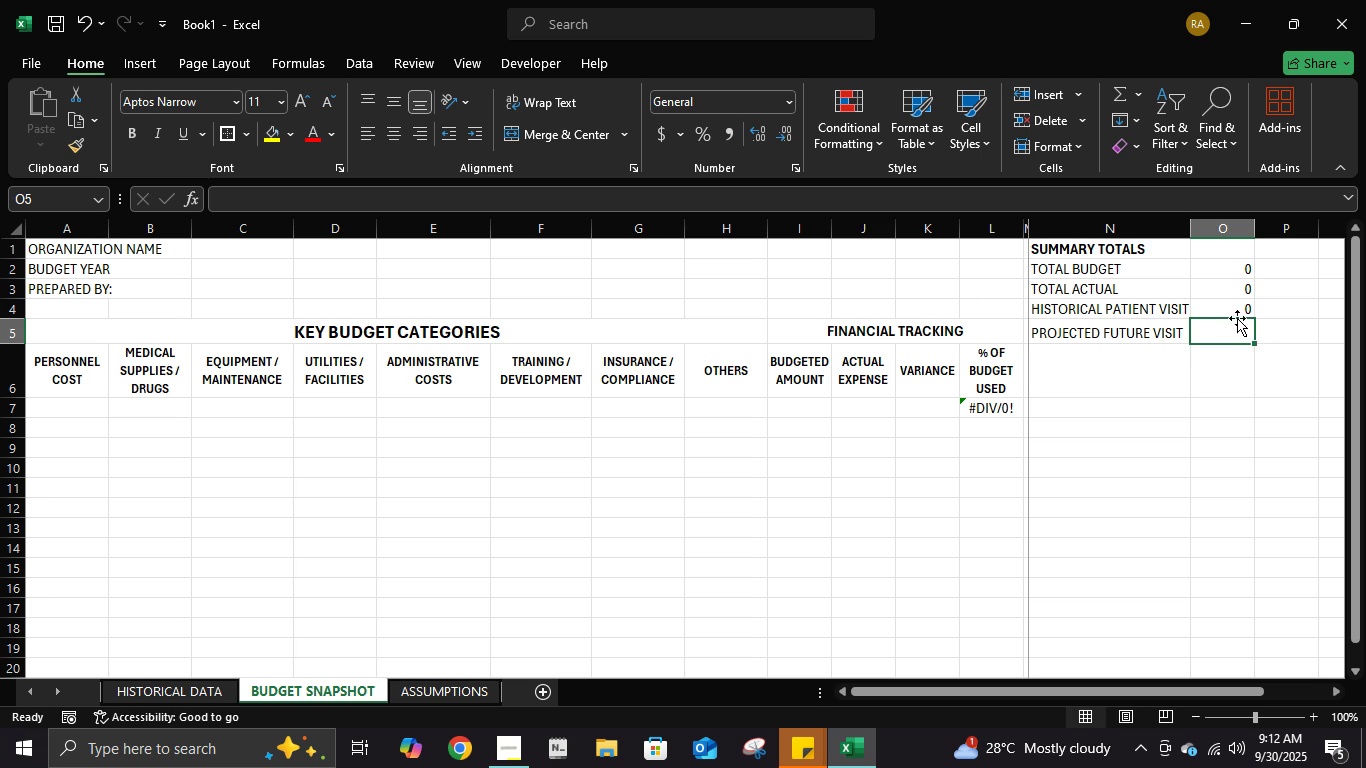 
double_click([1235, 313])
 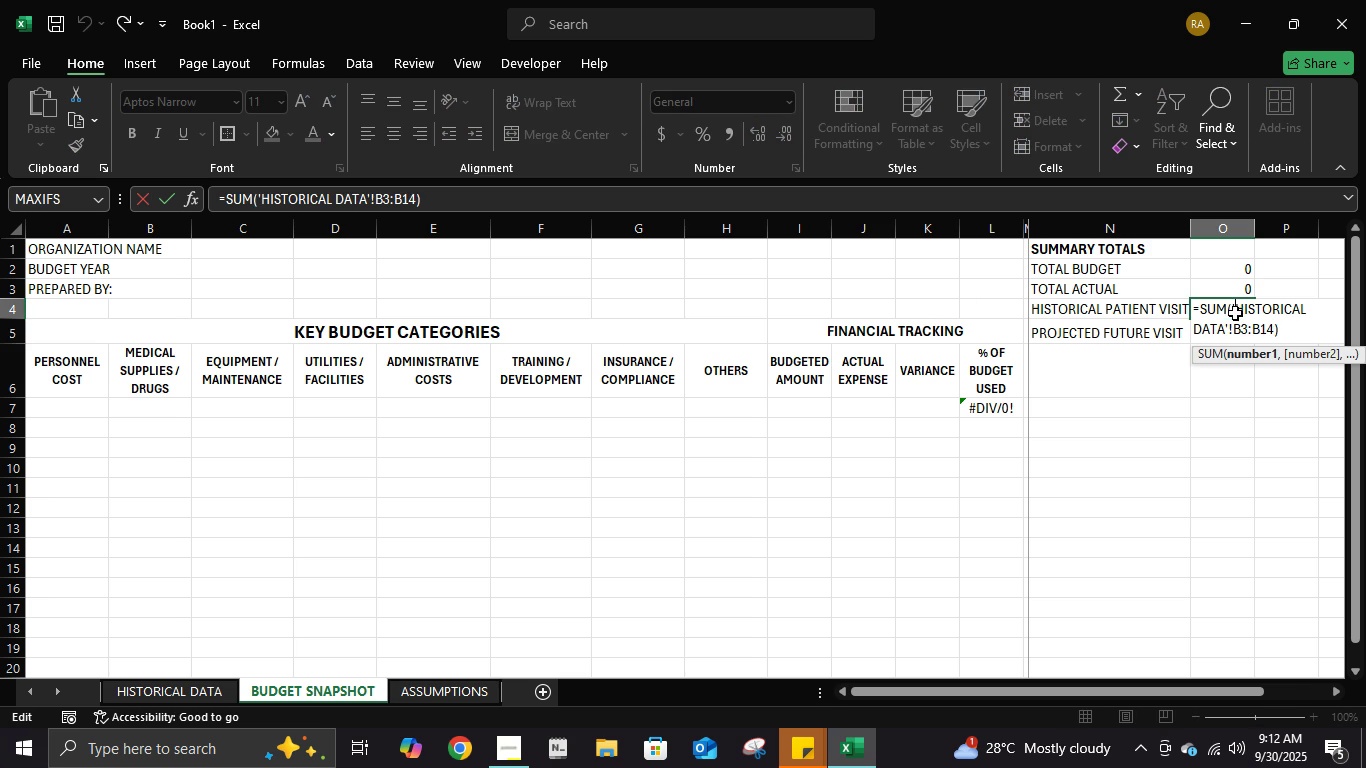 
key(Enter)
 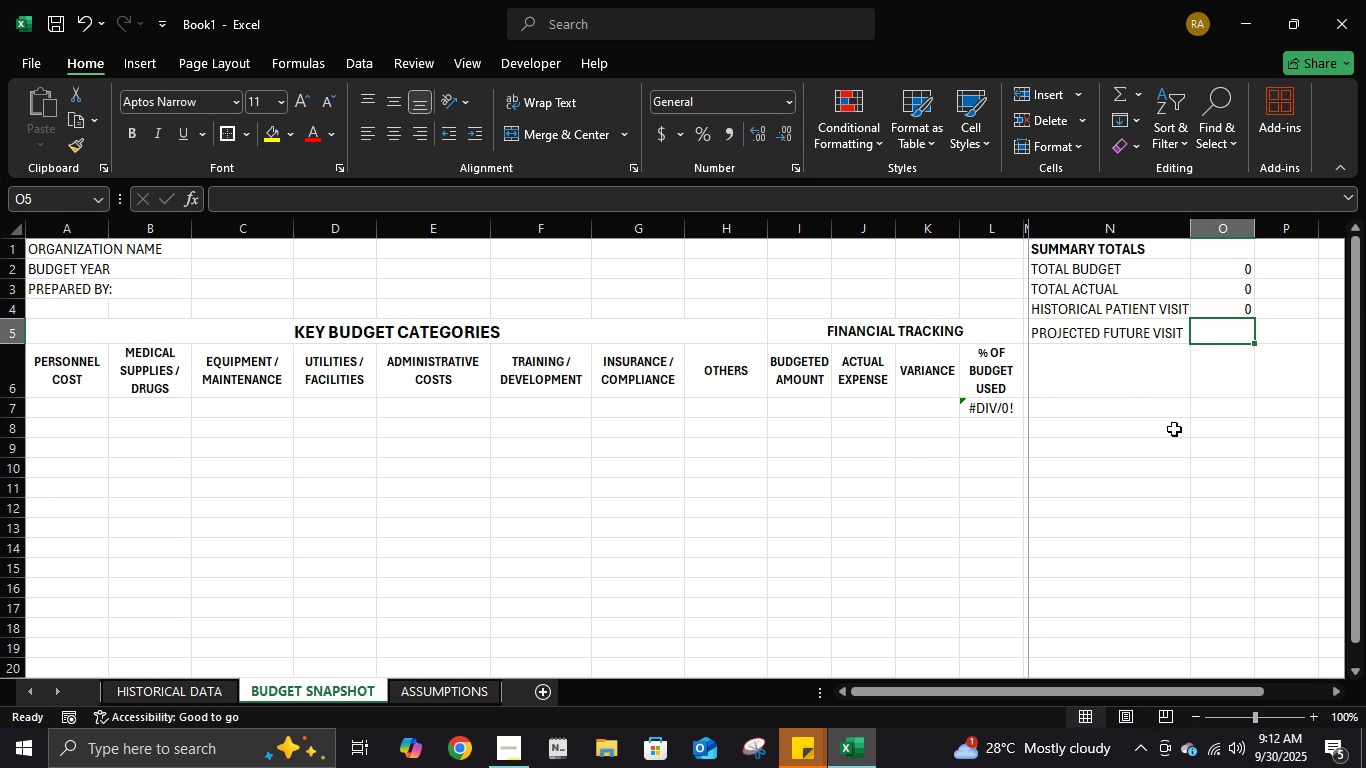 
wait(7.23)
 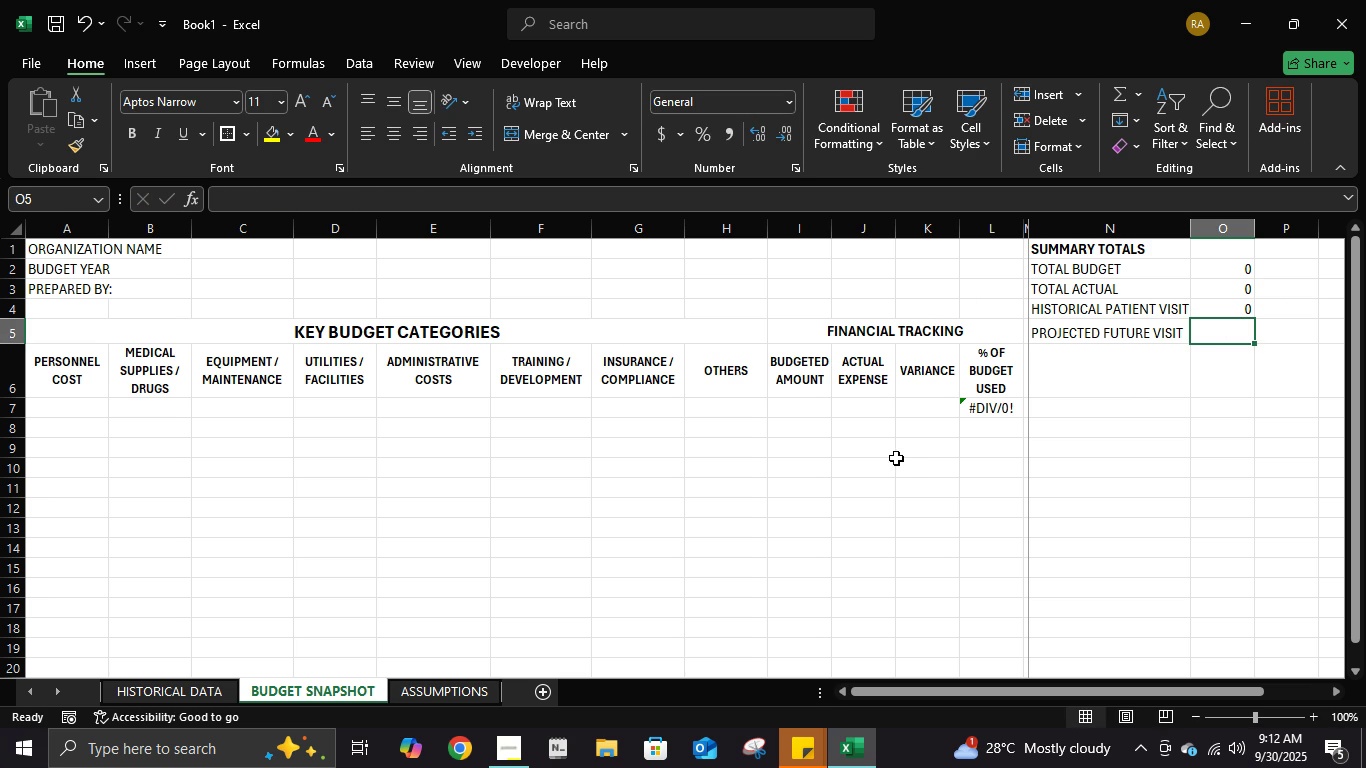 
left_click([1065, 256])